 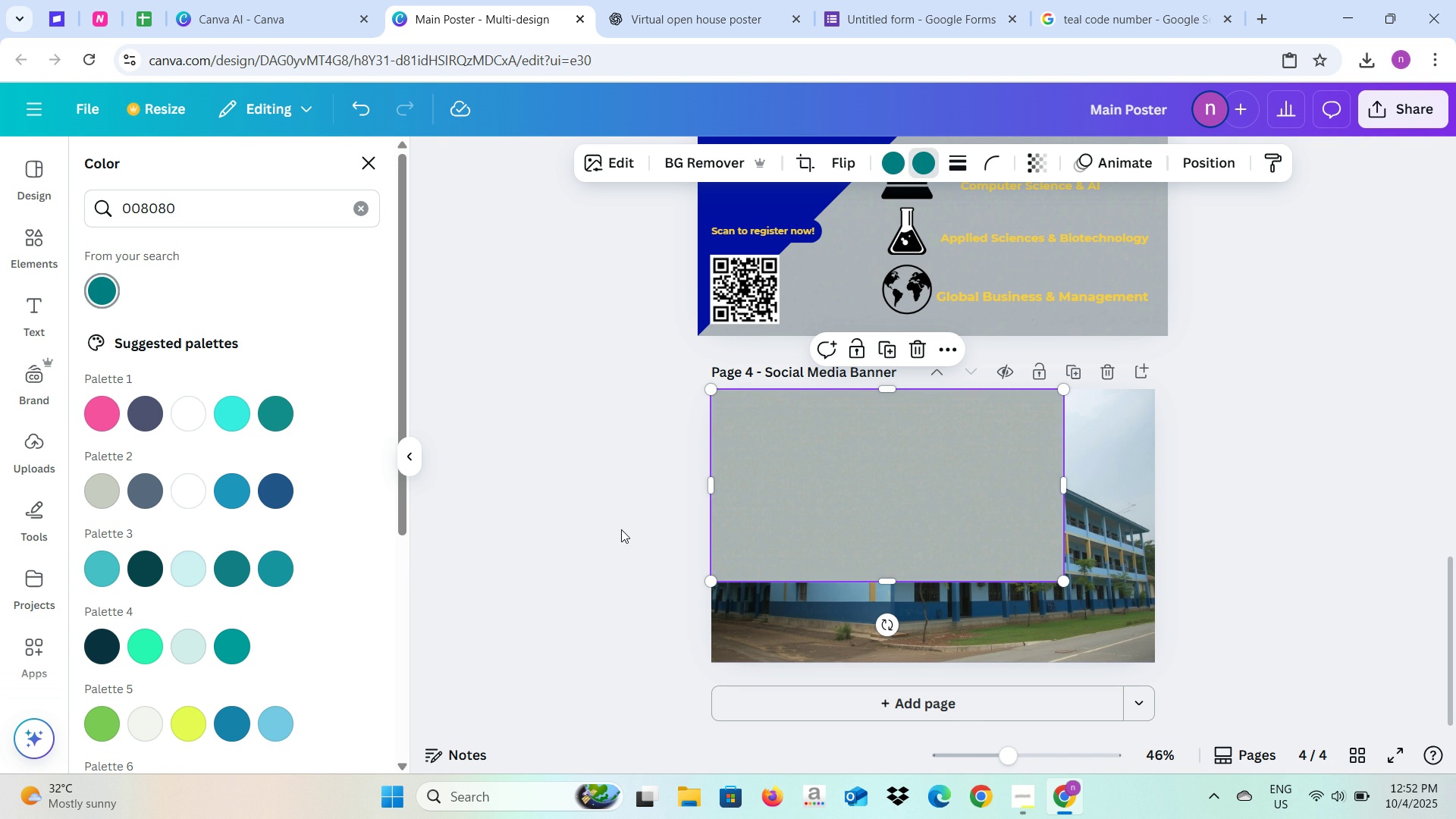 
left_click([424, 457])
 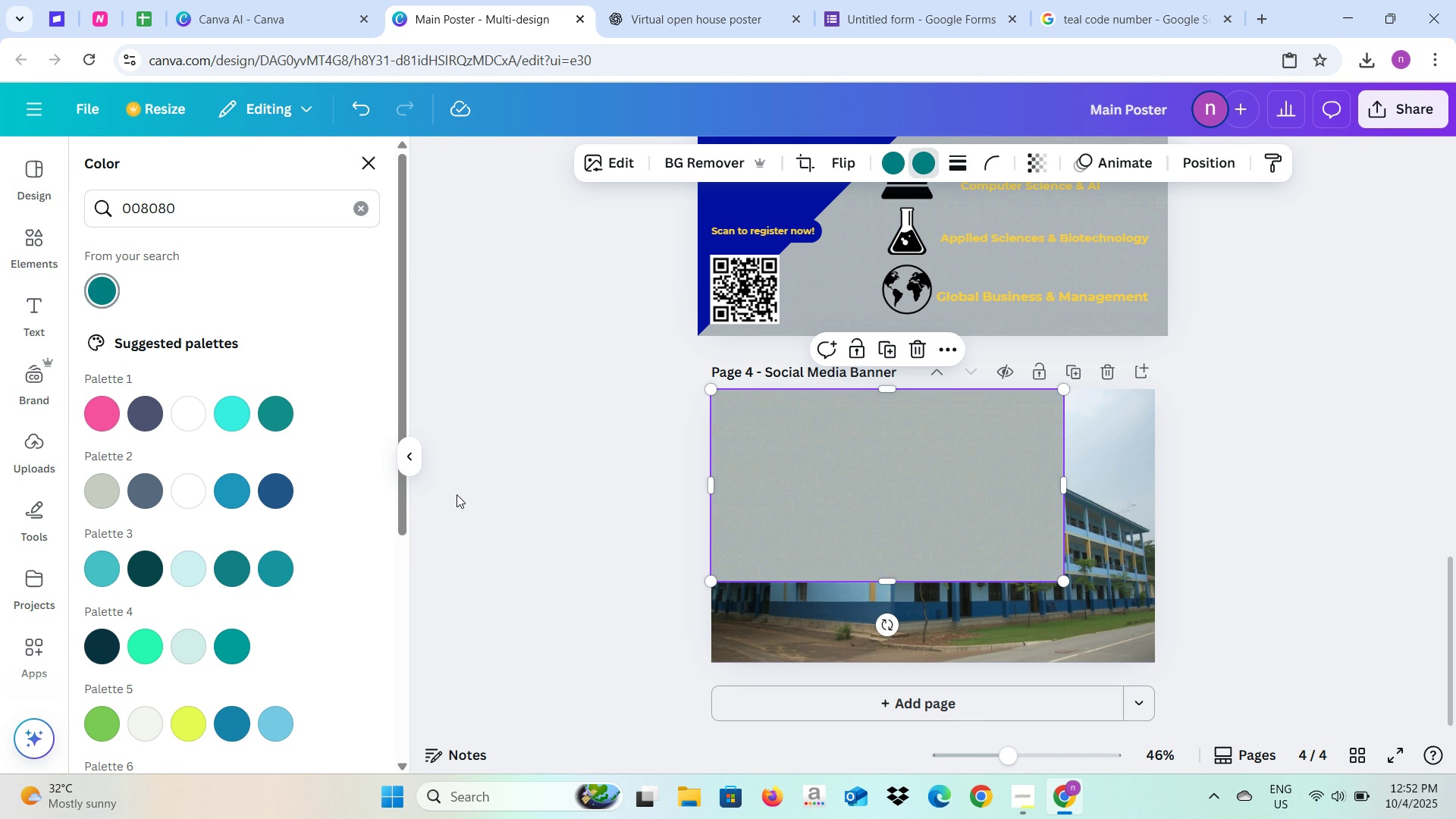 
left_click([457, 494])
 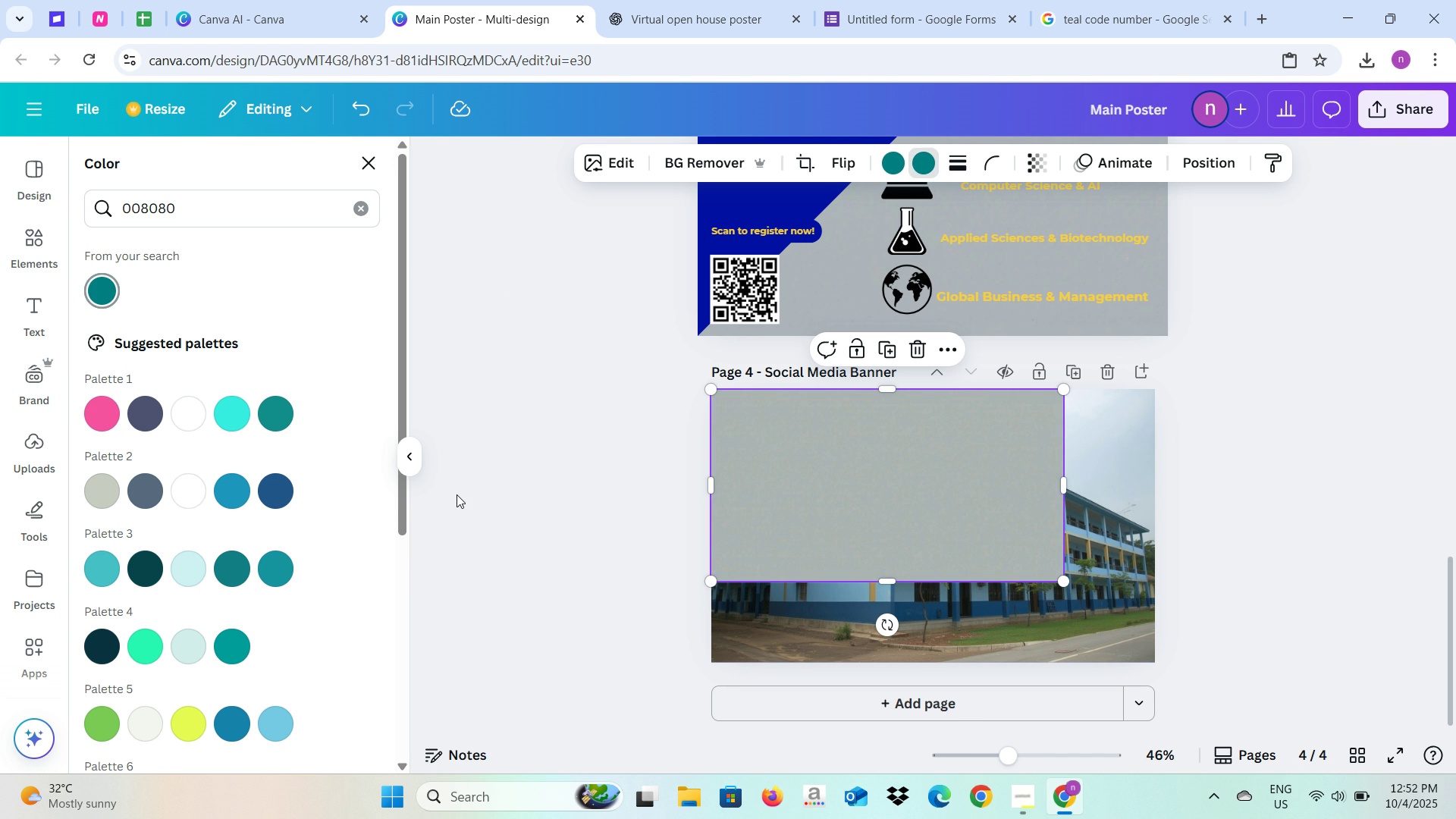 
double_click([413, 462])
 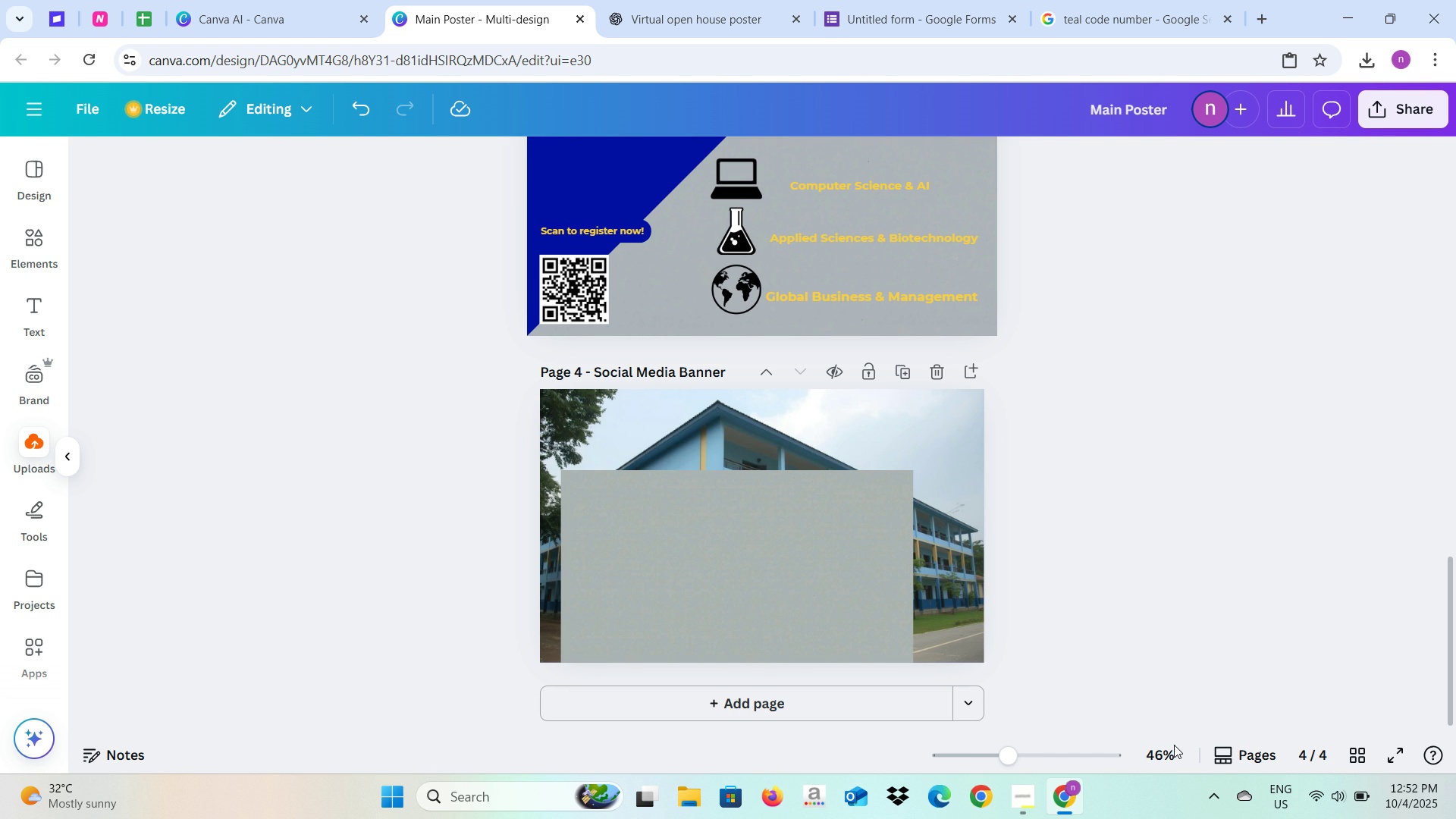 
left_click([1385, 561])
 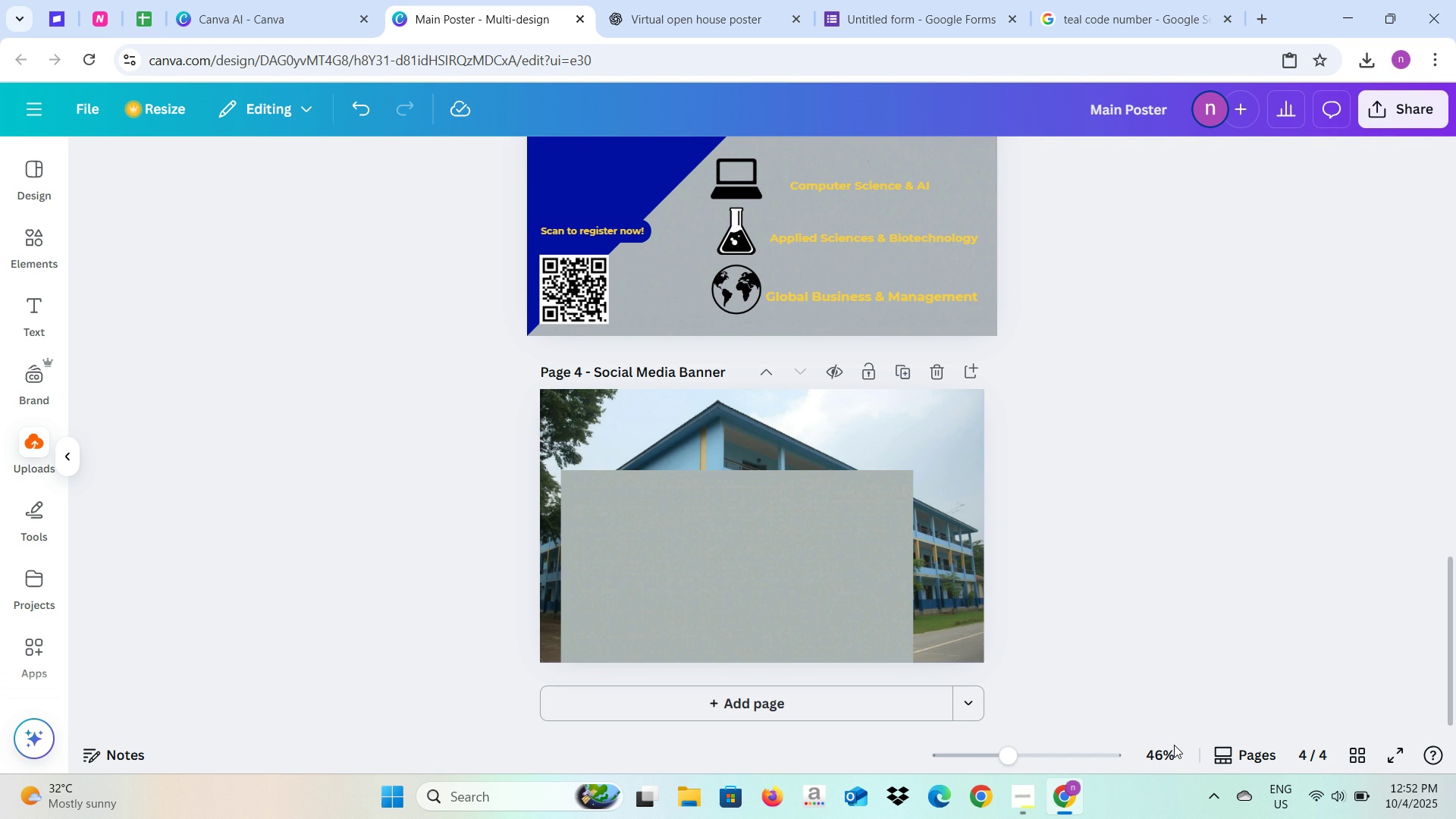 
left_click([780, 519])